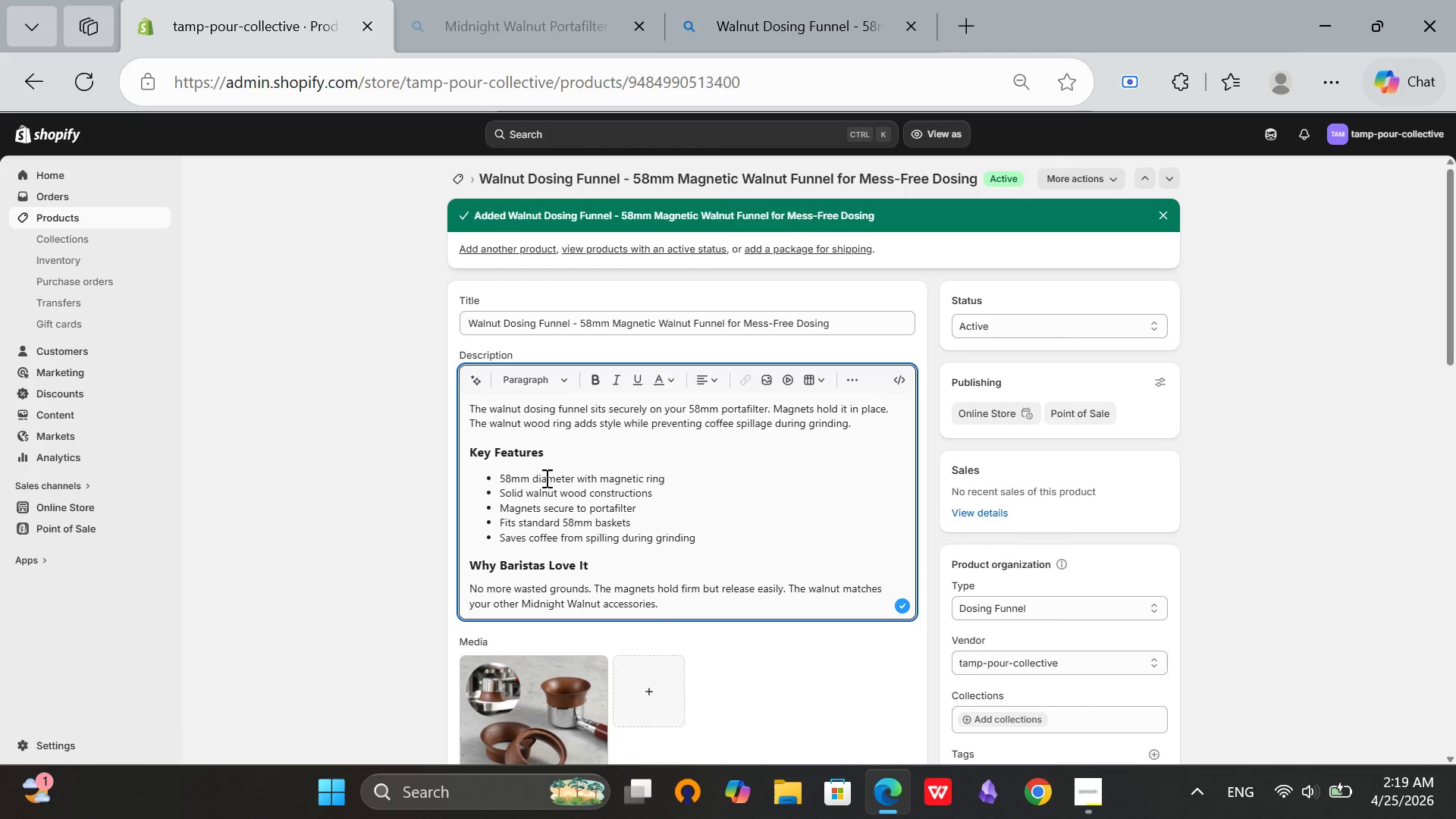 
scroll: coordinate [635, 461], scroll_direction: none, amount: 0.0
 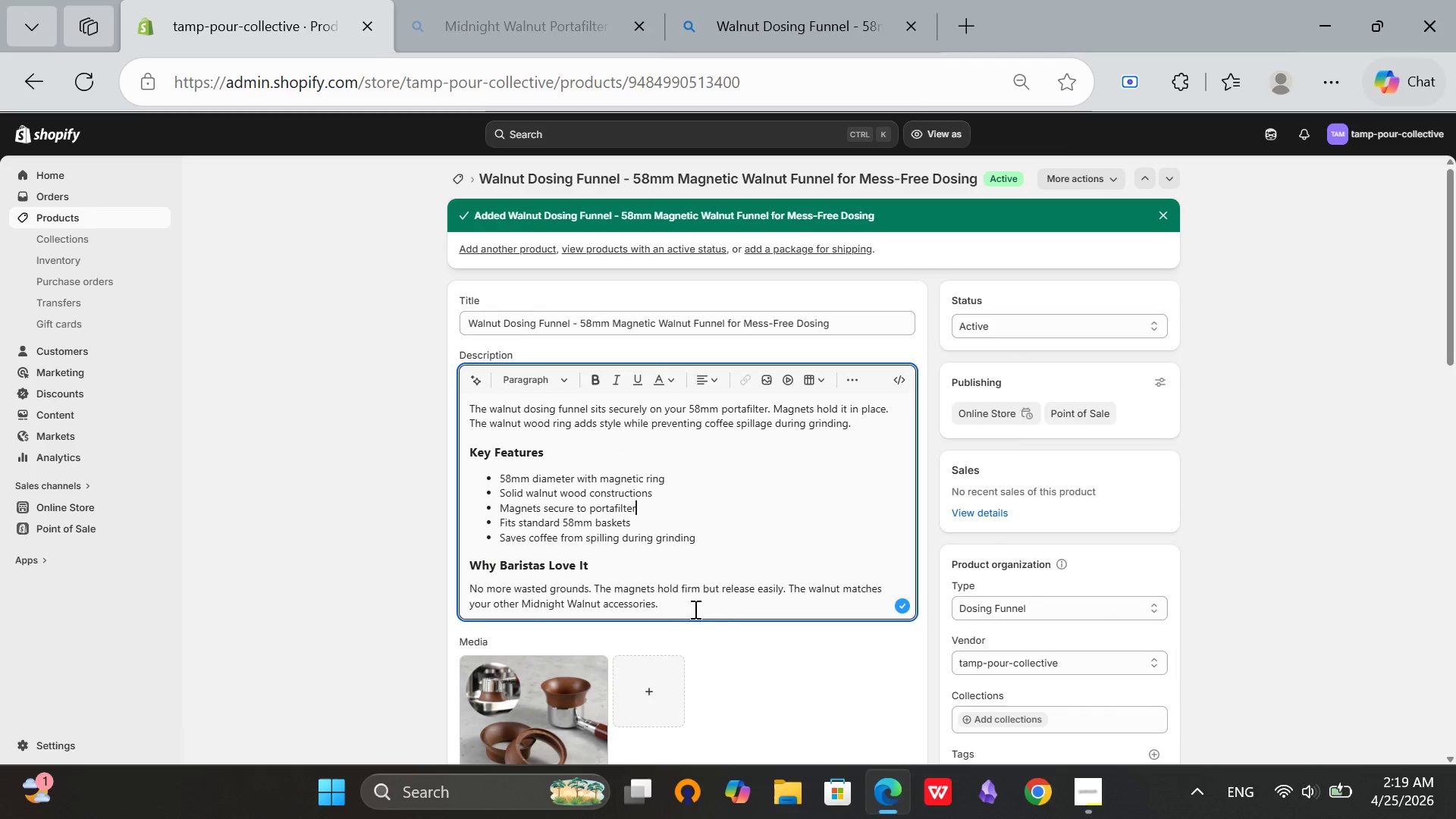 
left_click([702, 594])
 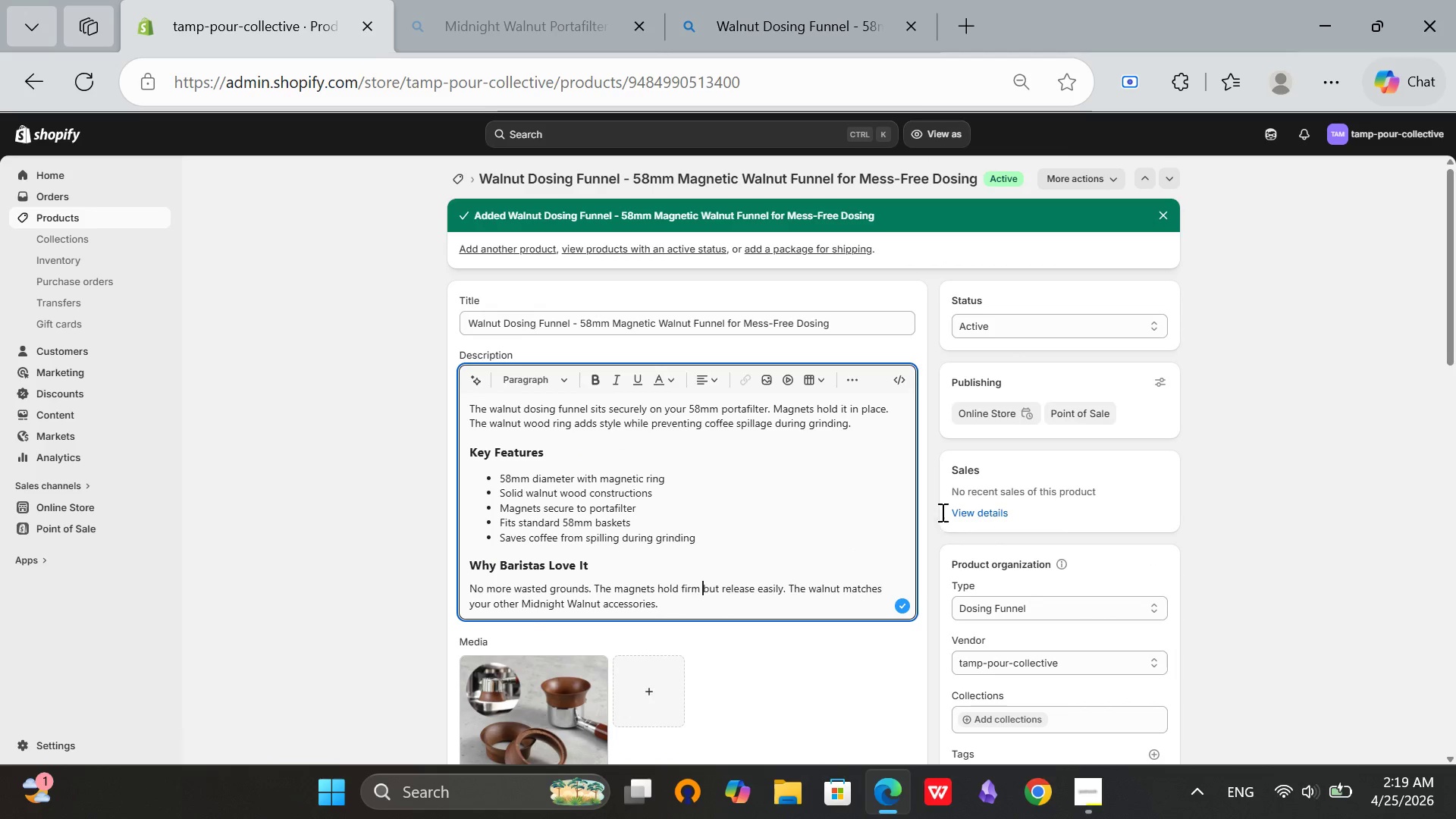 
scroll: coordinate [989, 592], scroll_direction: down, amount: 15.0
 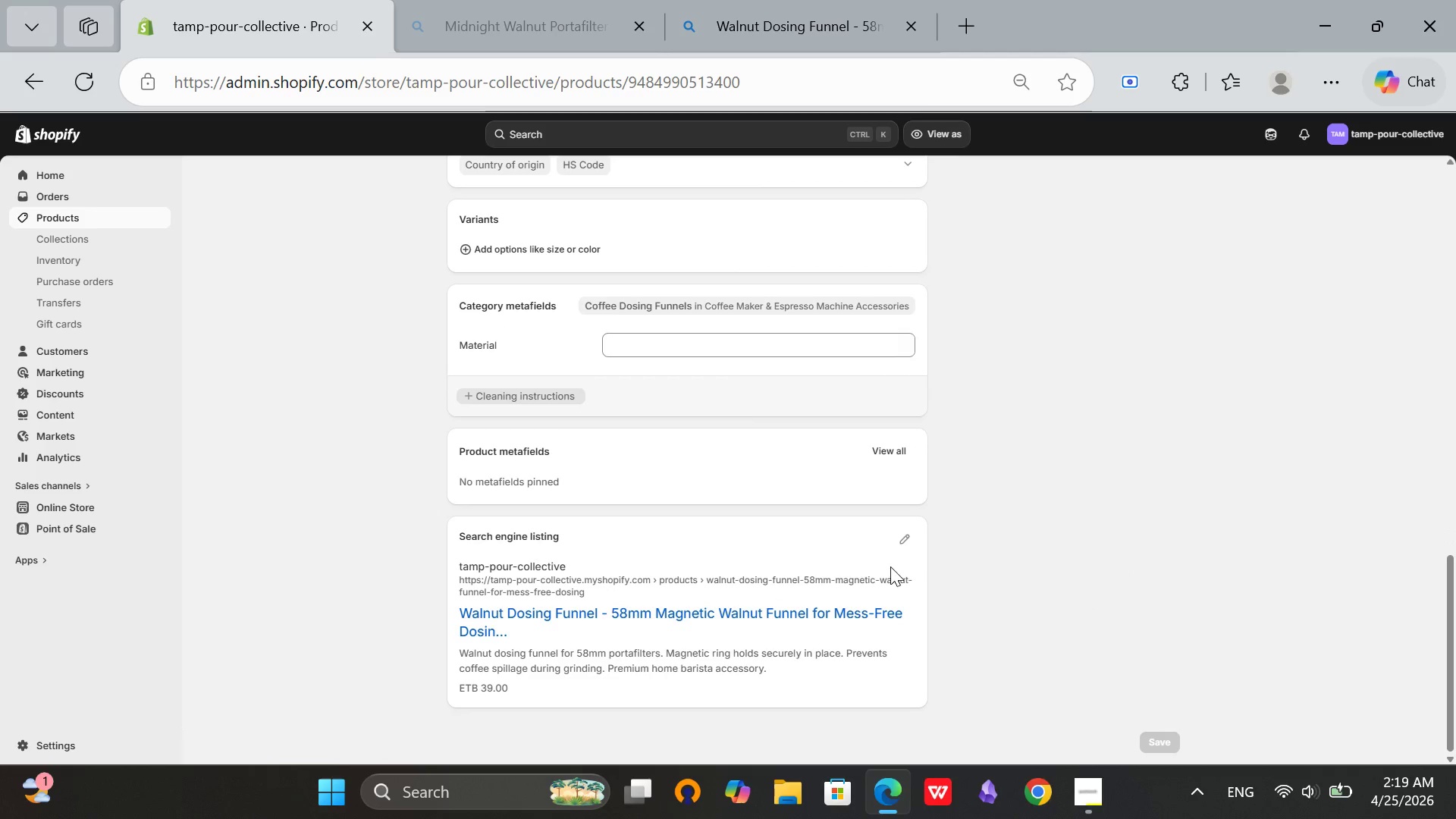 
left_click([912, 527])
 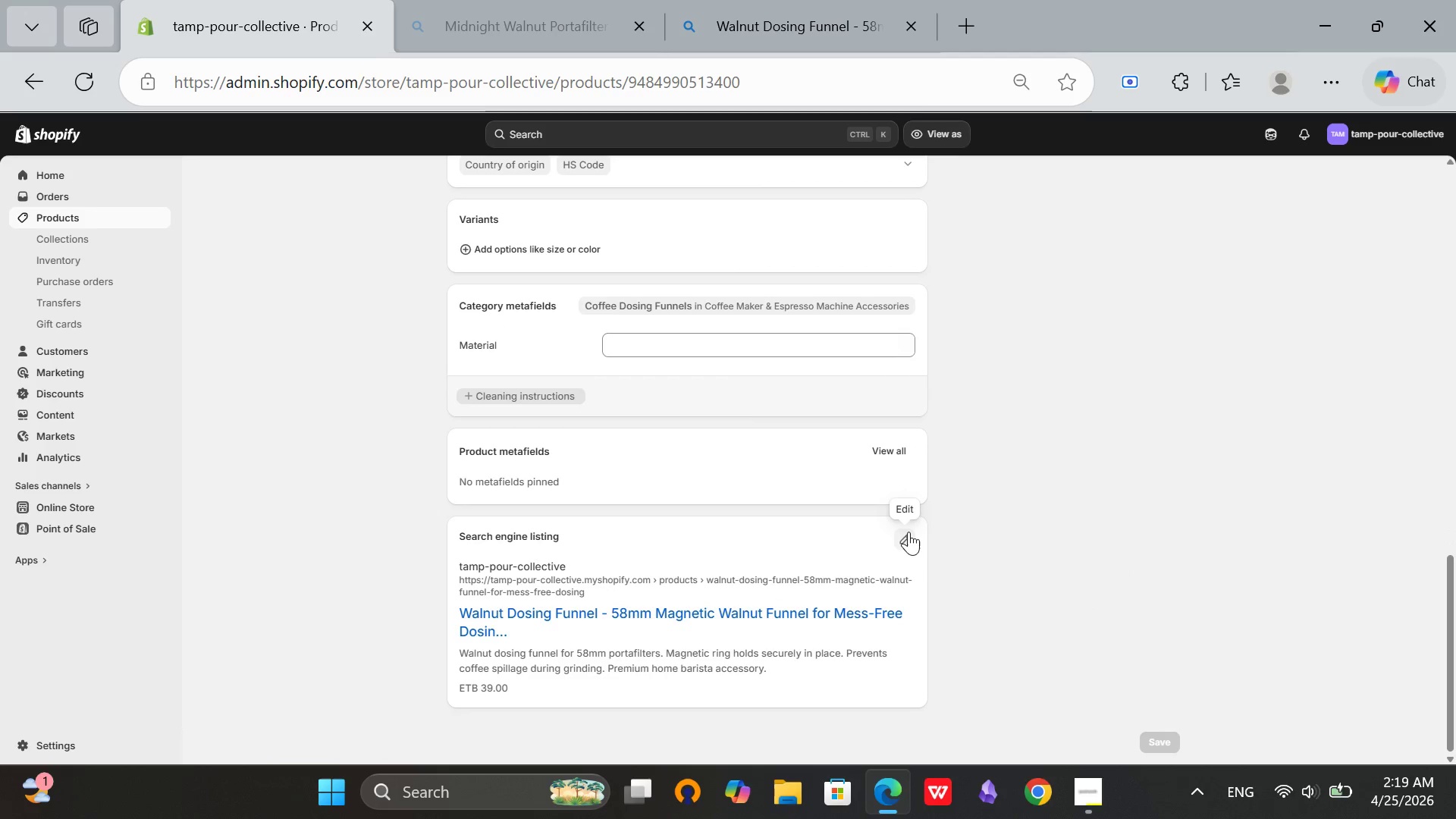 
left_click([908, 532])
 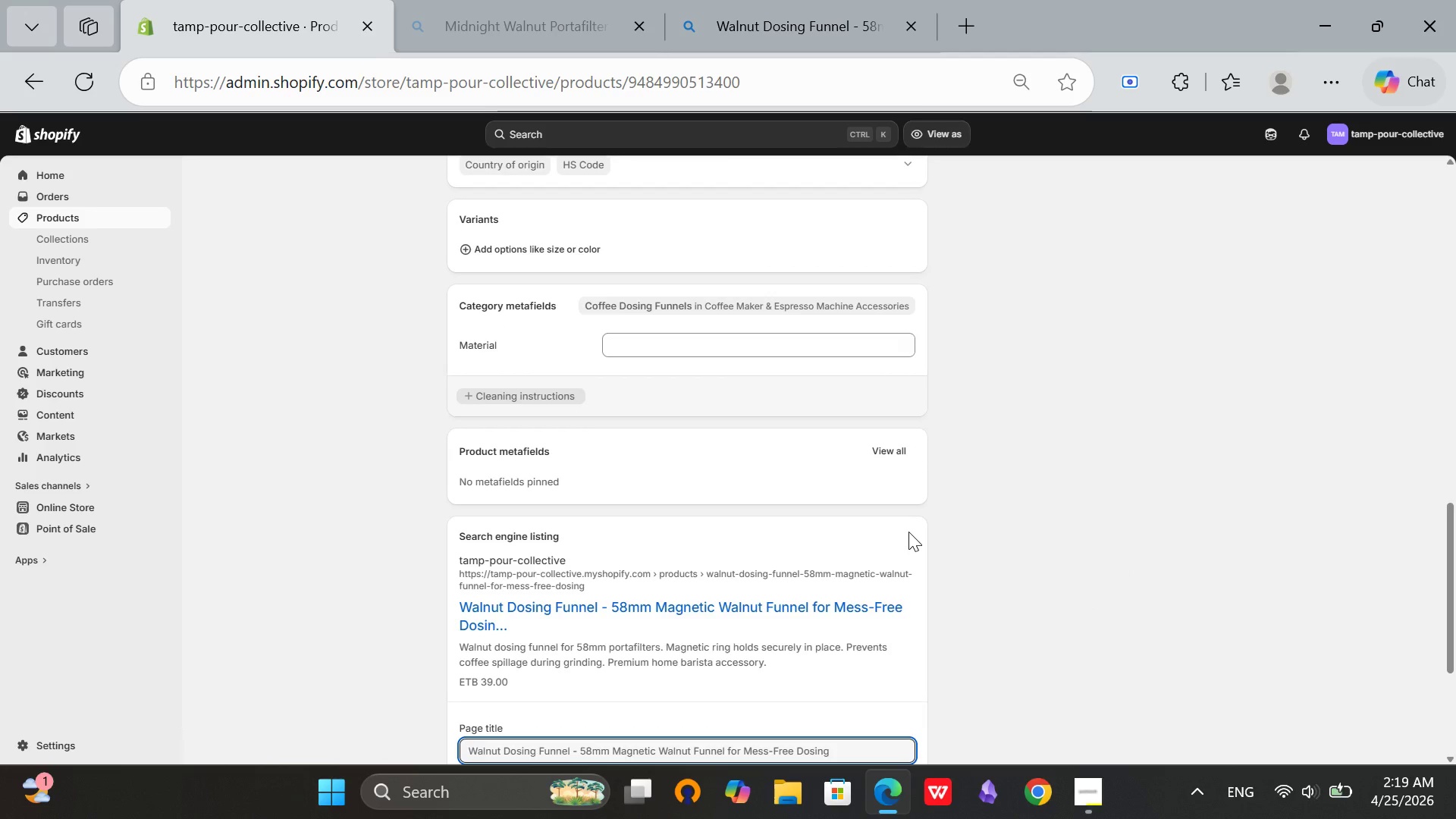 
scroll: coordinate [908, 532], scroll_direction: down, amount: 2.0
 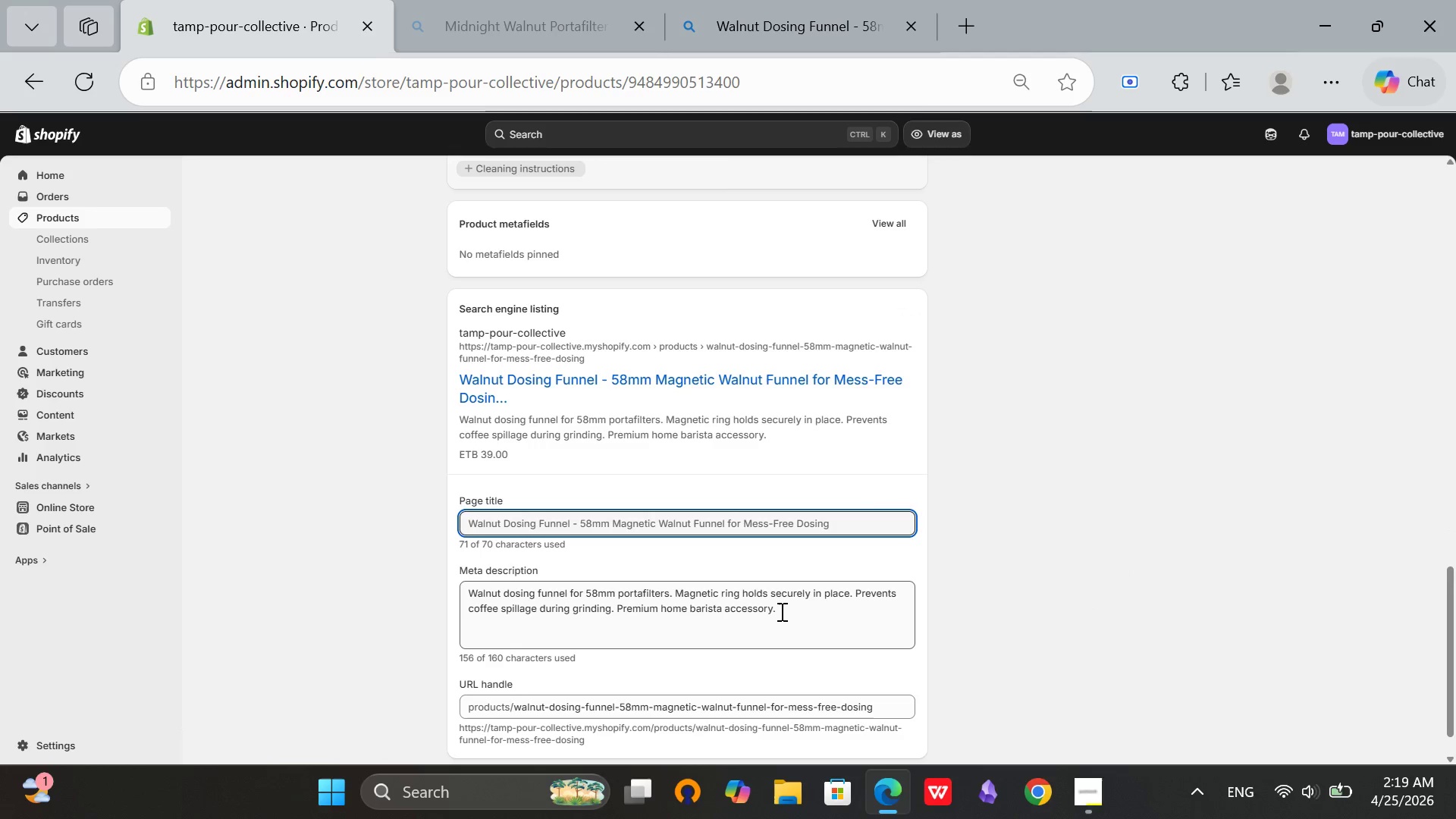 
left_click([783, 614])
 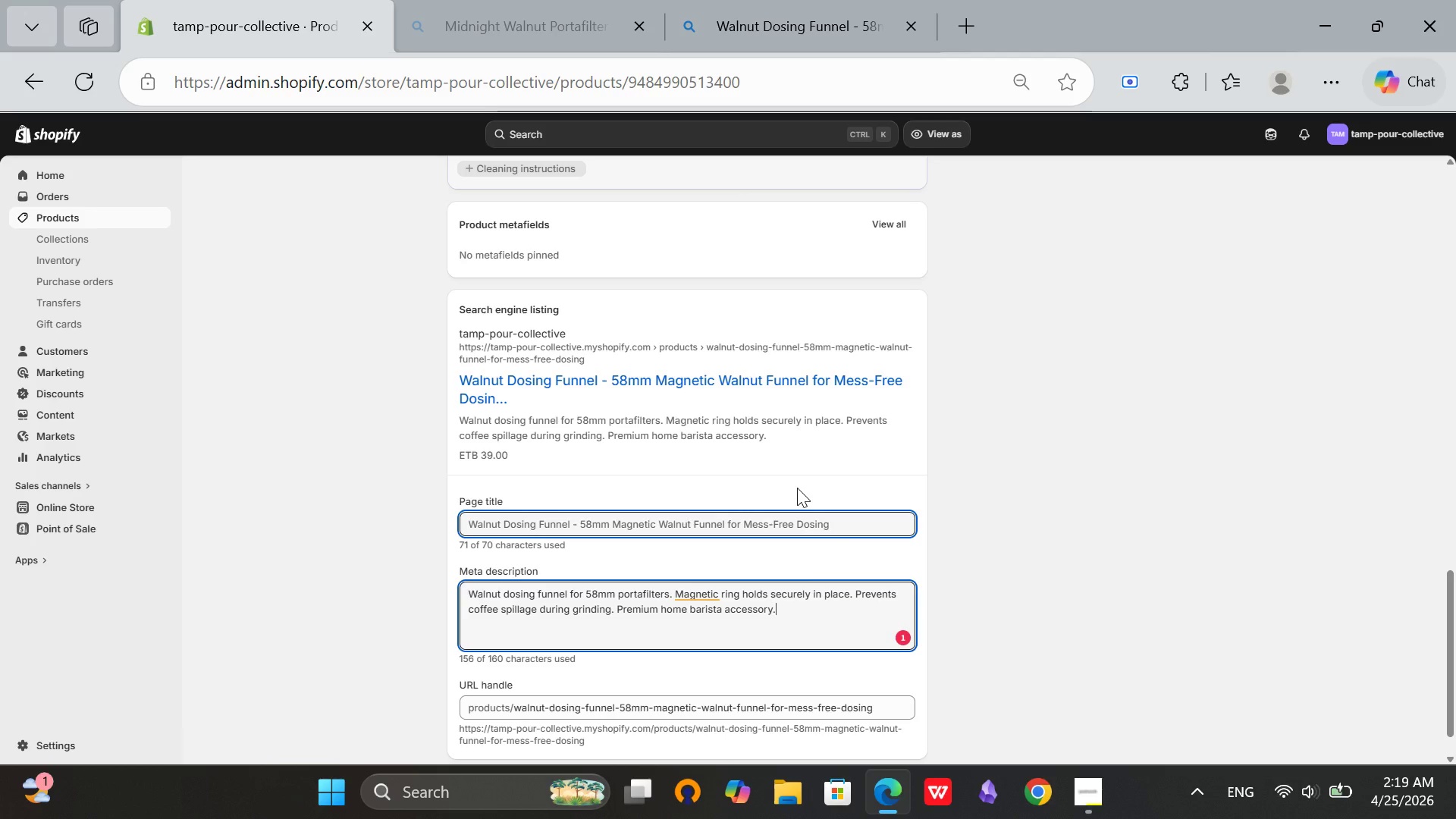 
wait(5.64)
 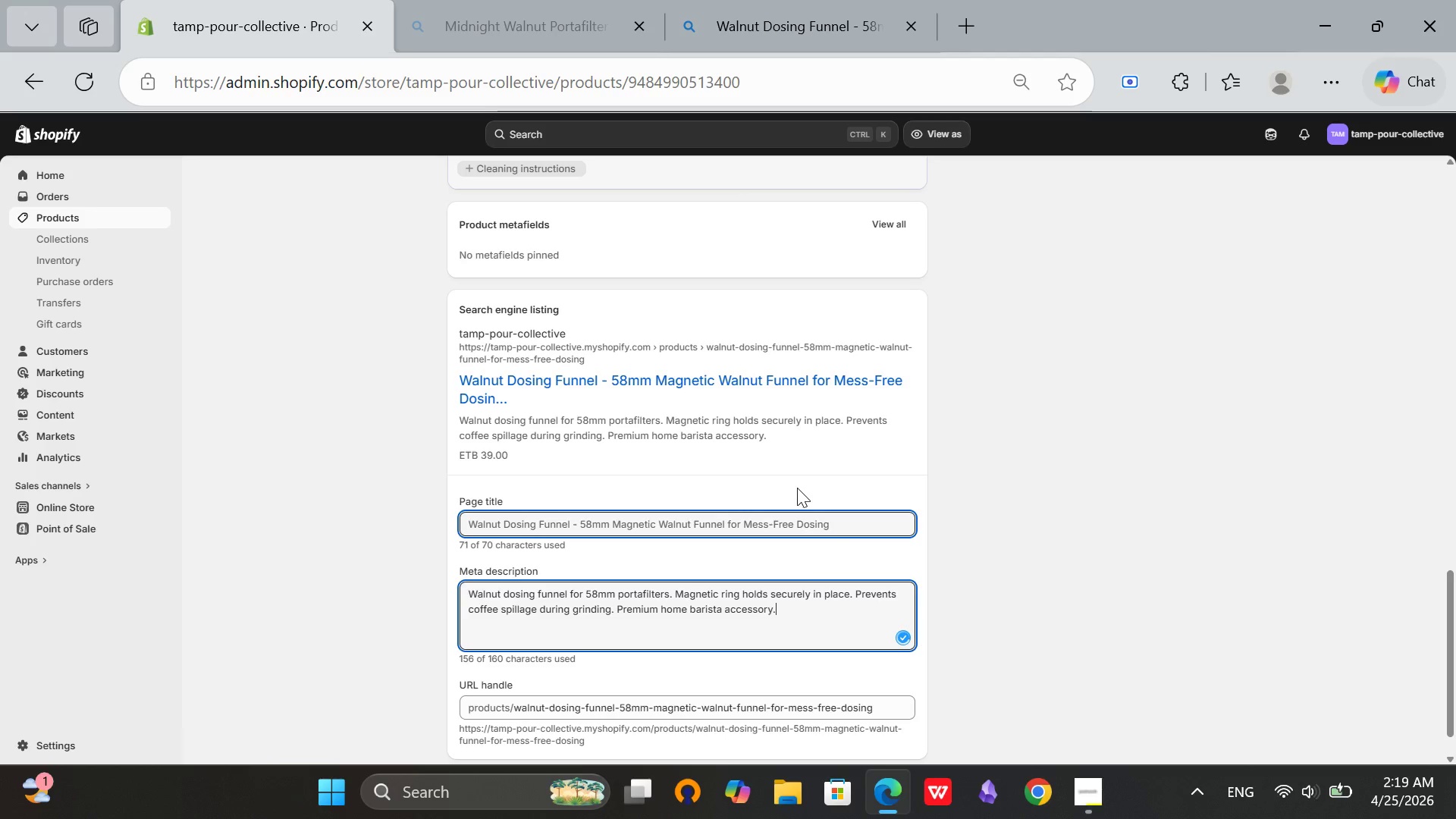 
left_click_drag(start_coordinate=[701, 591], to_coordinate=[693, 592])
 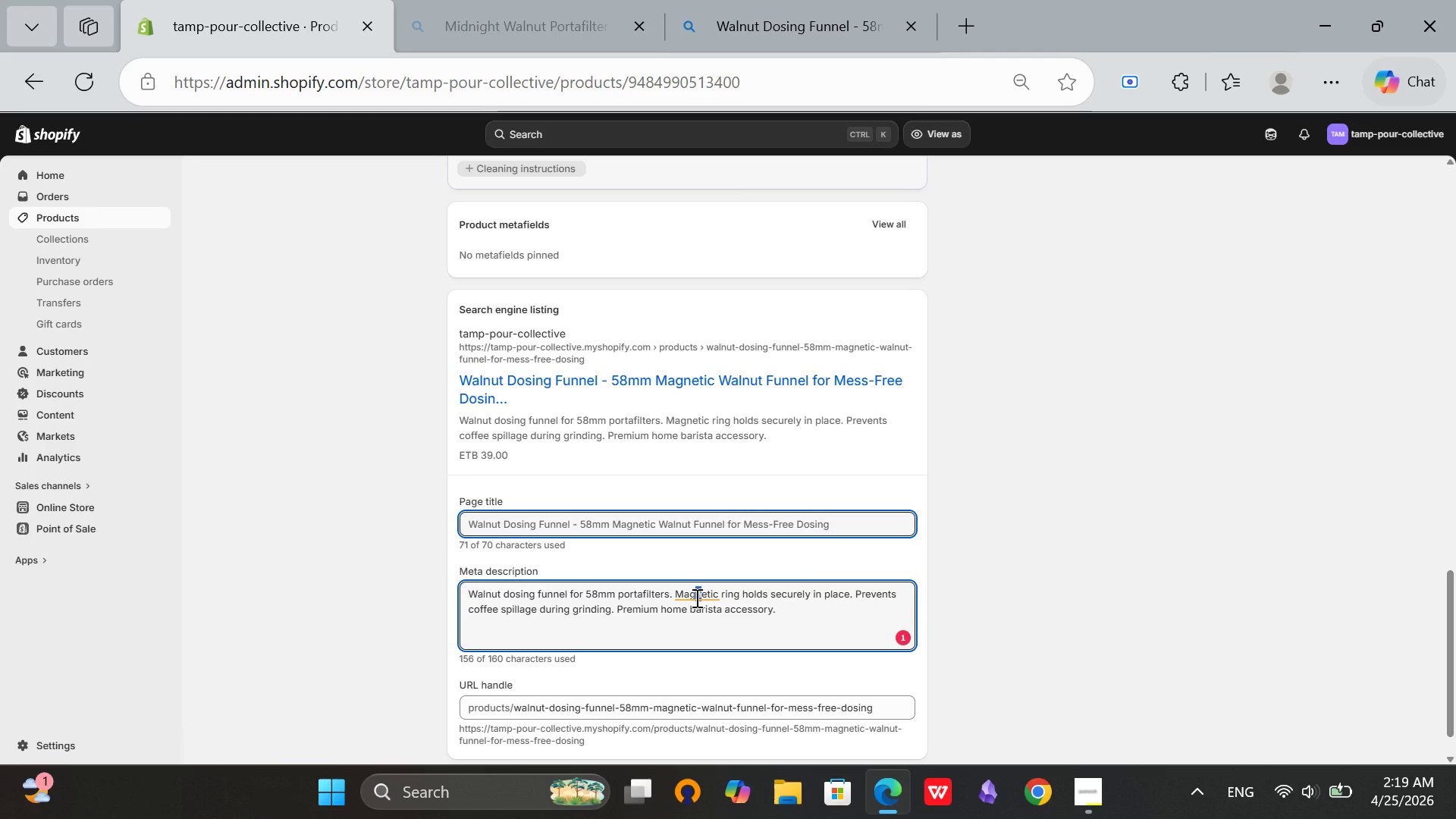 
left_click([695, 598])
 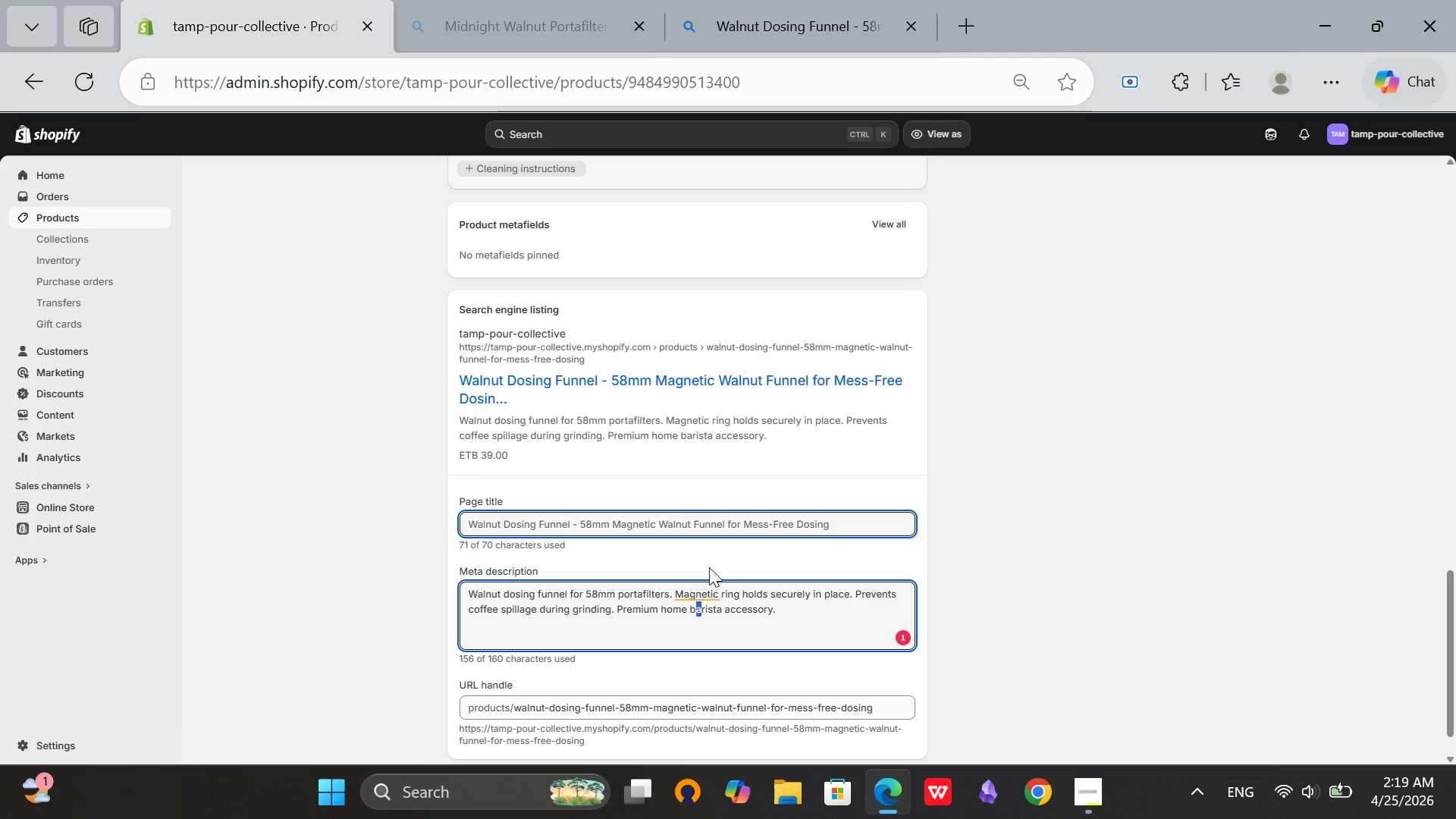 
left_click([707, 602])
 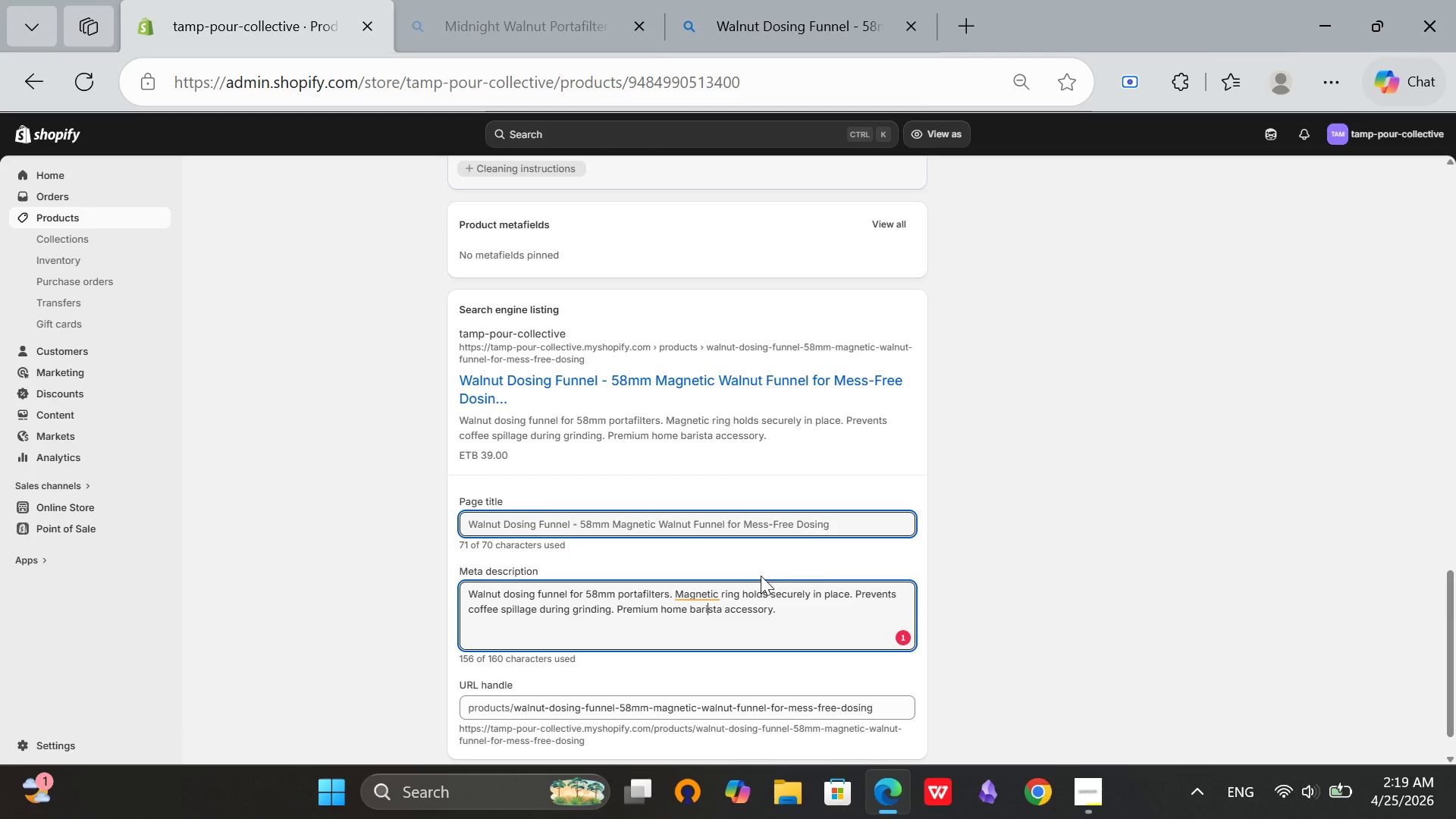 
scroll: coordinate [767, 580], scroll_direction: up, amount: 17.0
 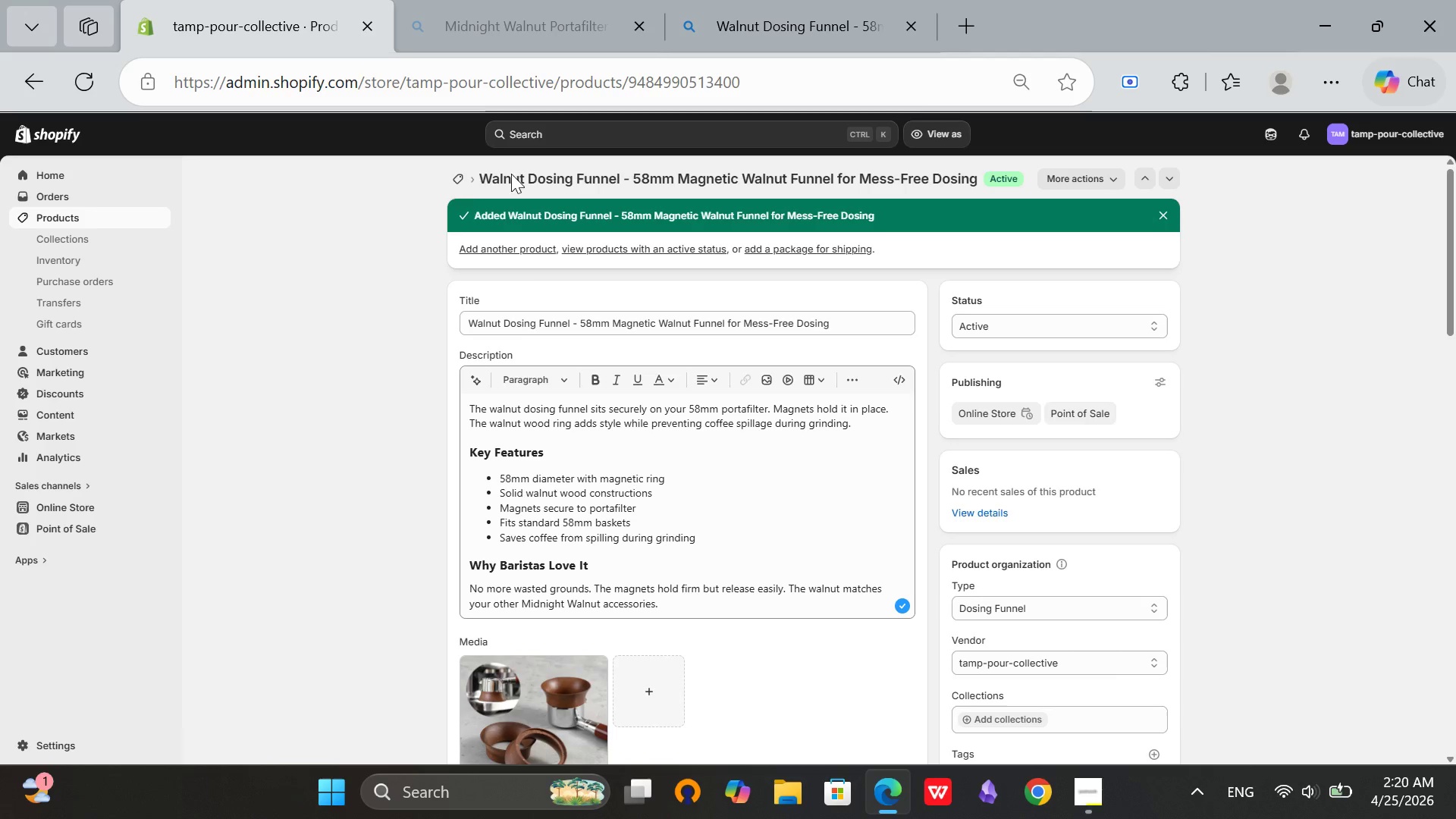 
left_click([458, 184])
 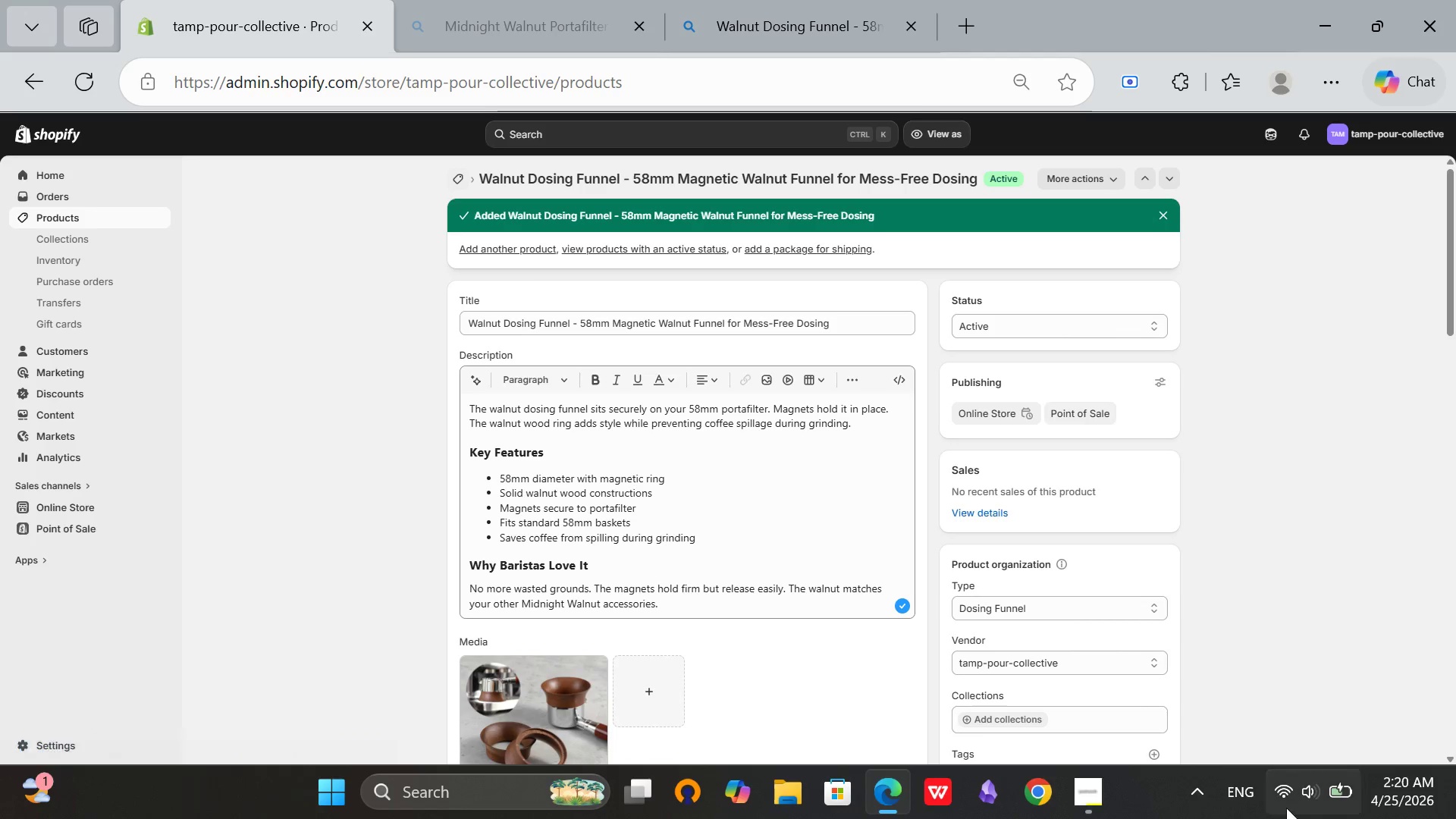 
left_click([1296, 818])
 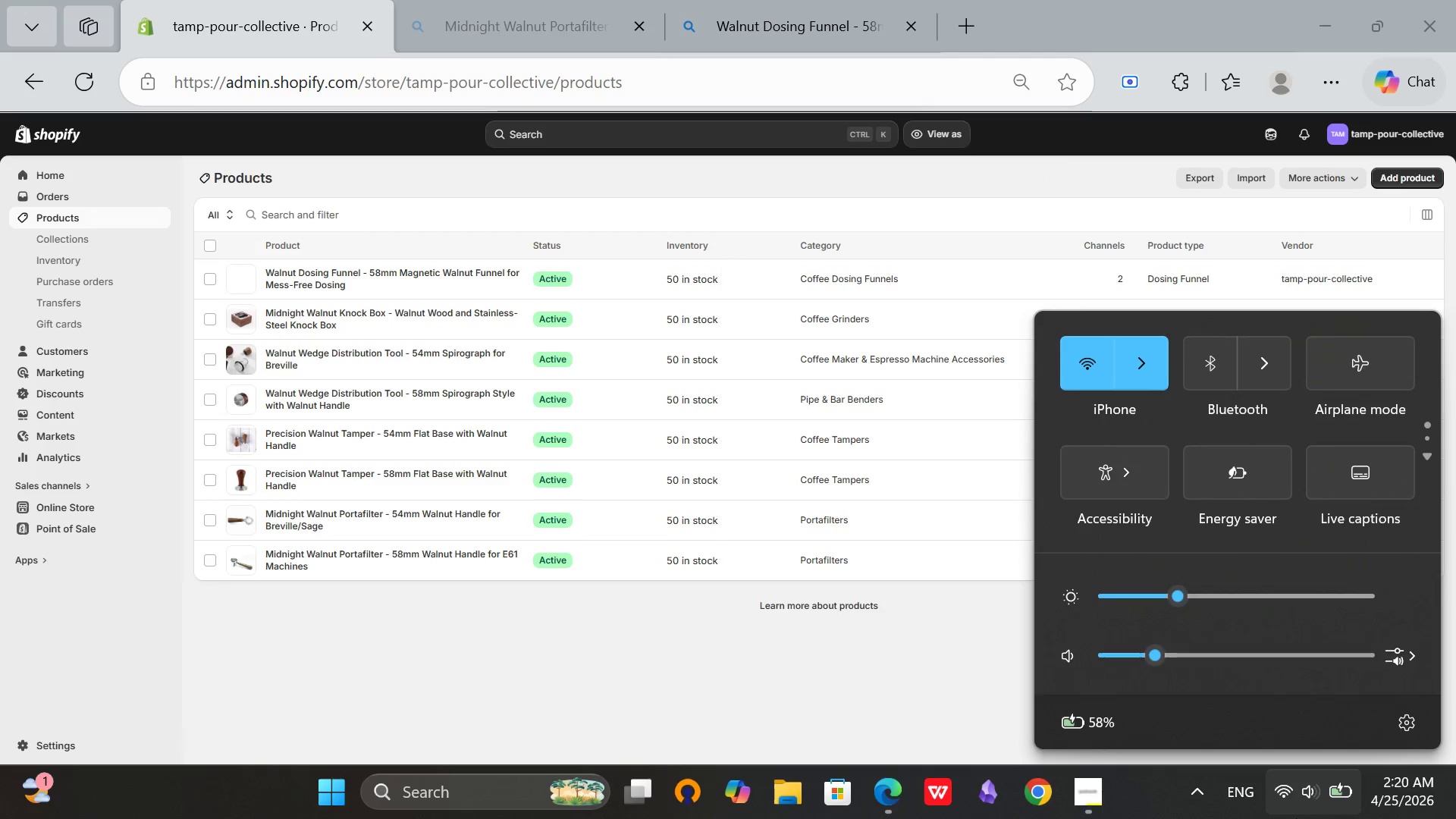 
left_click([1296, 818])
 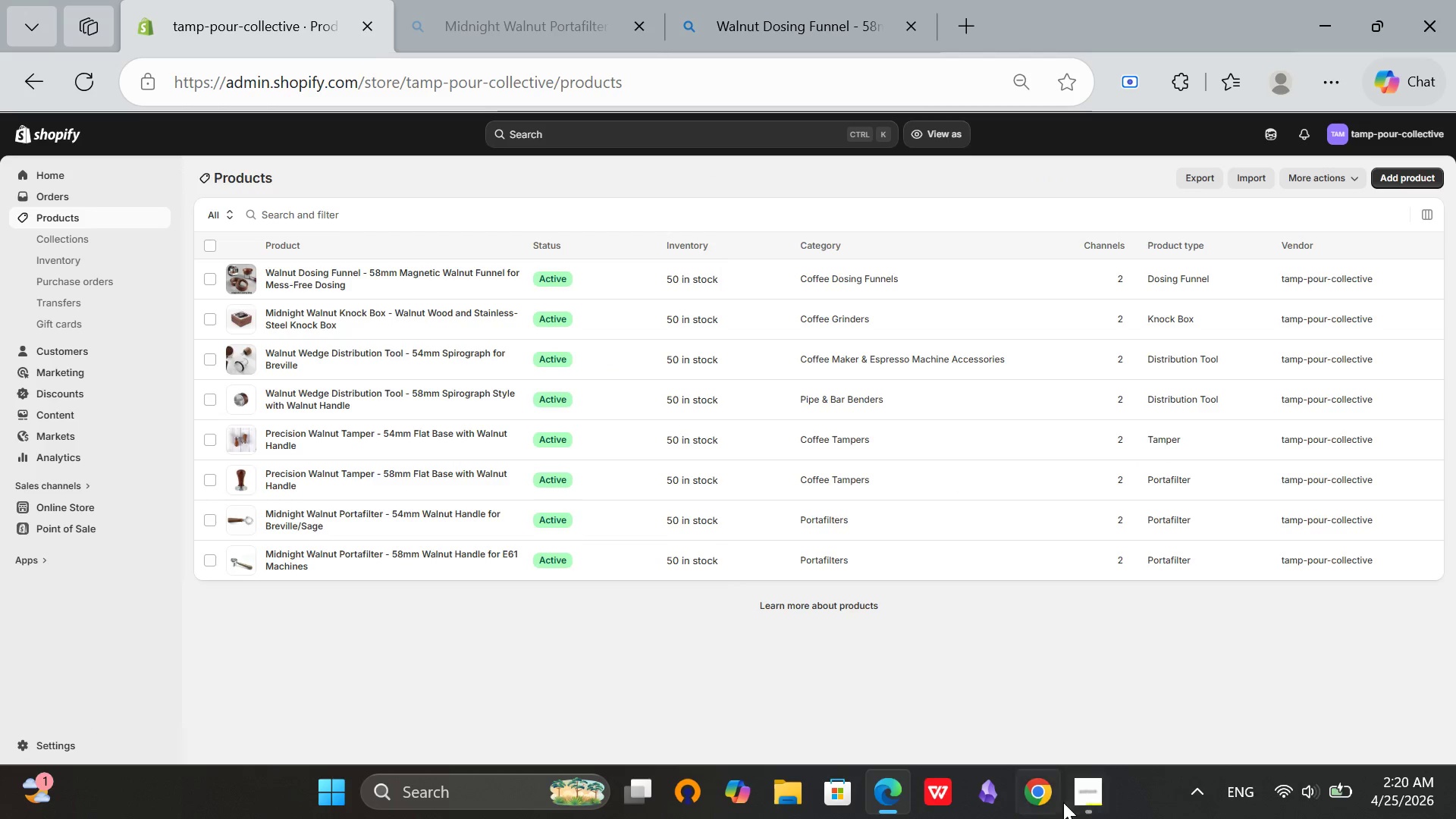 
left_click([1081, 802])